 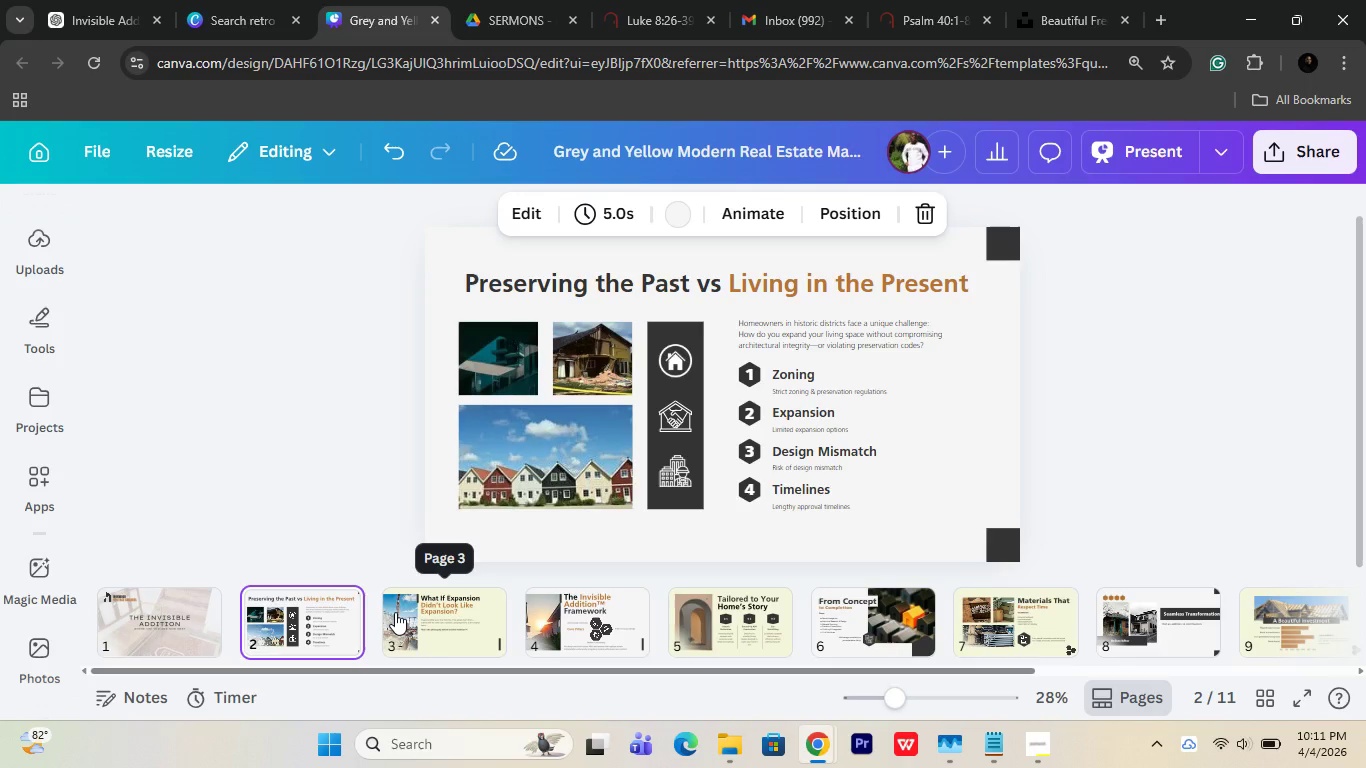 
left_click([395, 612])
 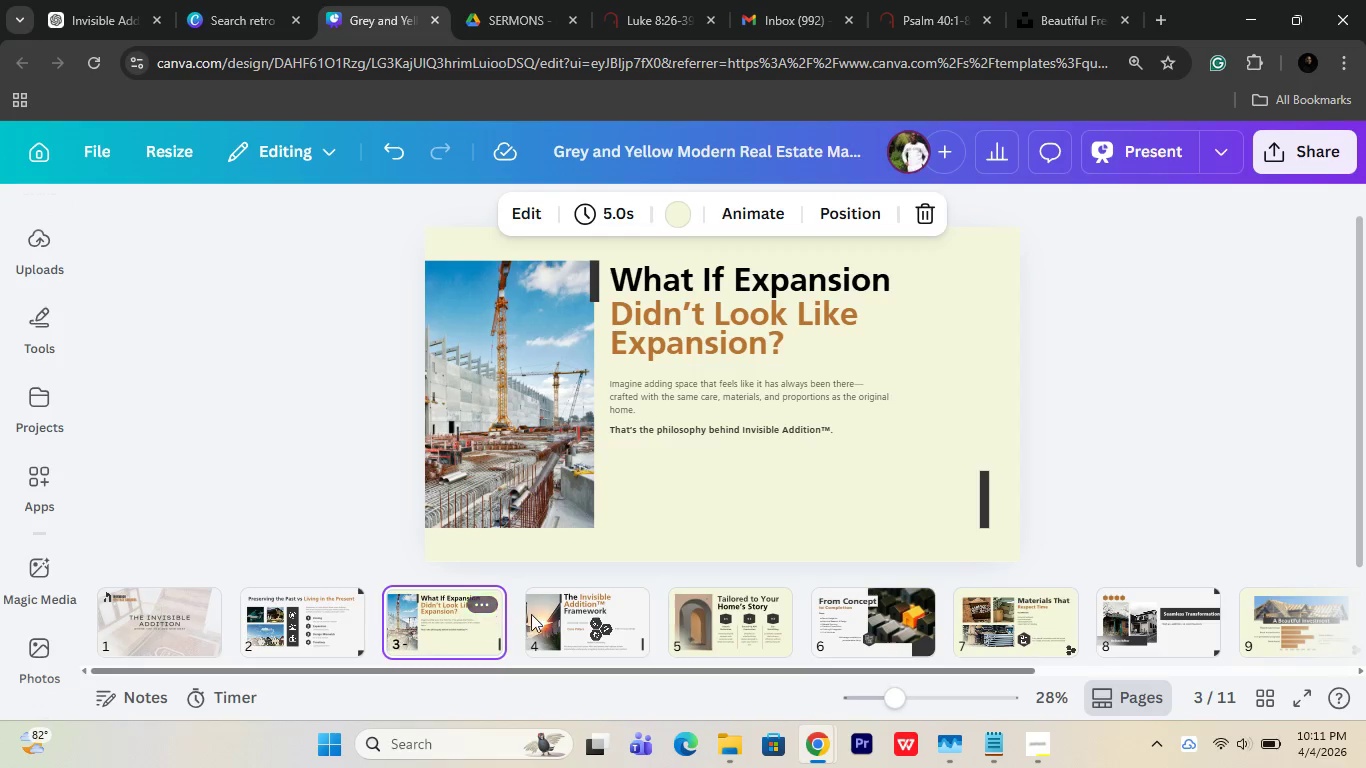 
left_click([580, 617])
 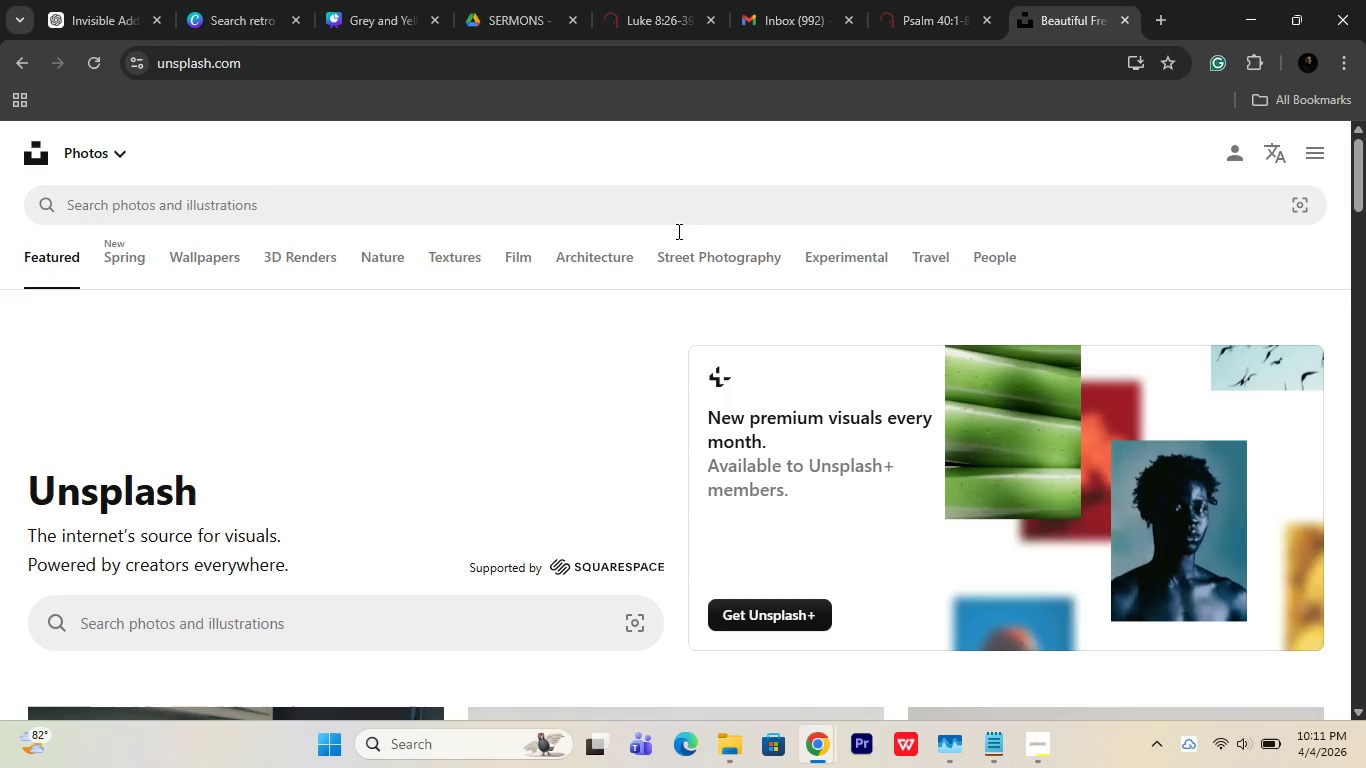 
left_click([658, 198])
 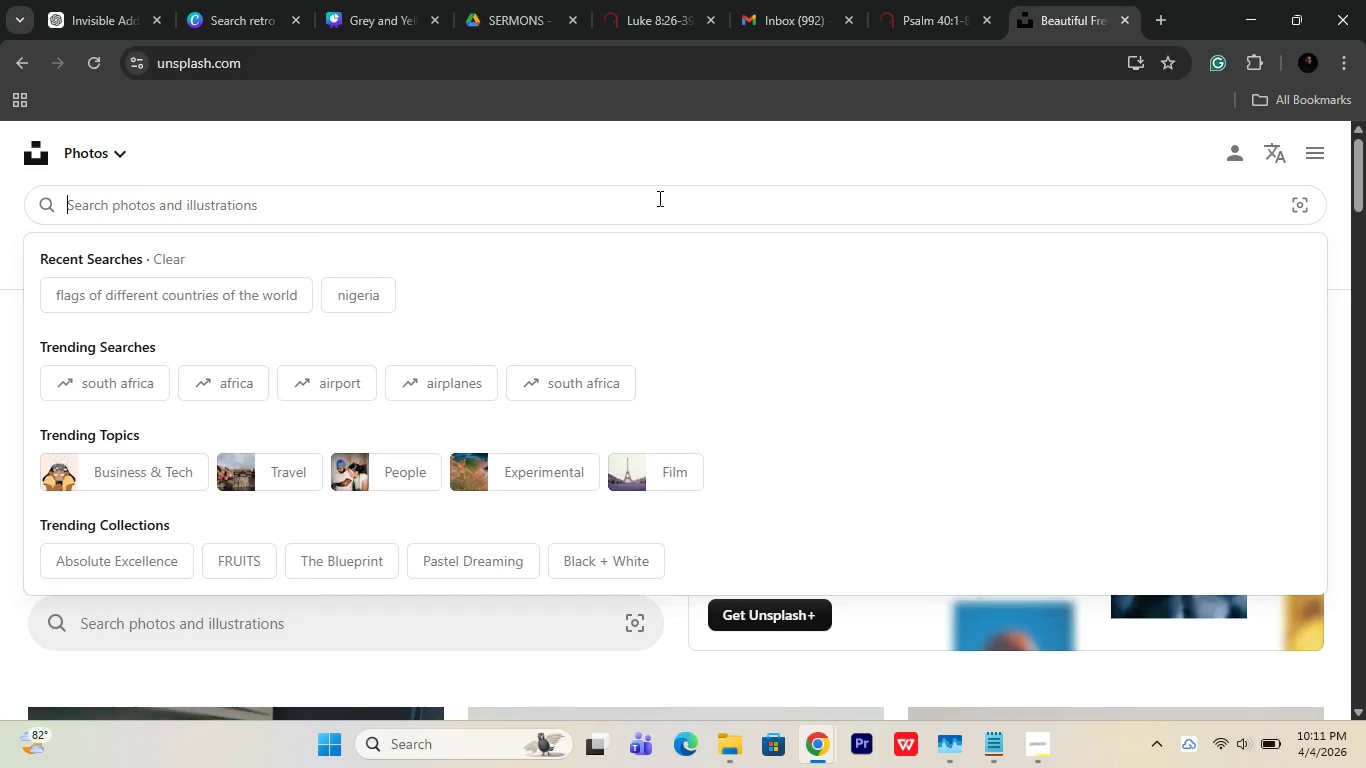 
wait(15.0)
 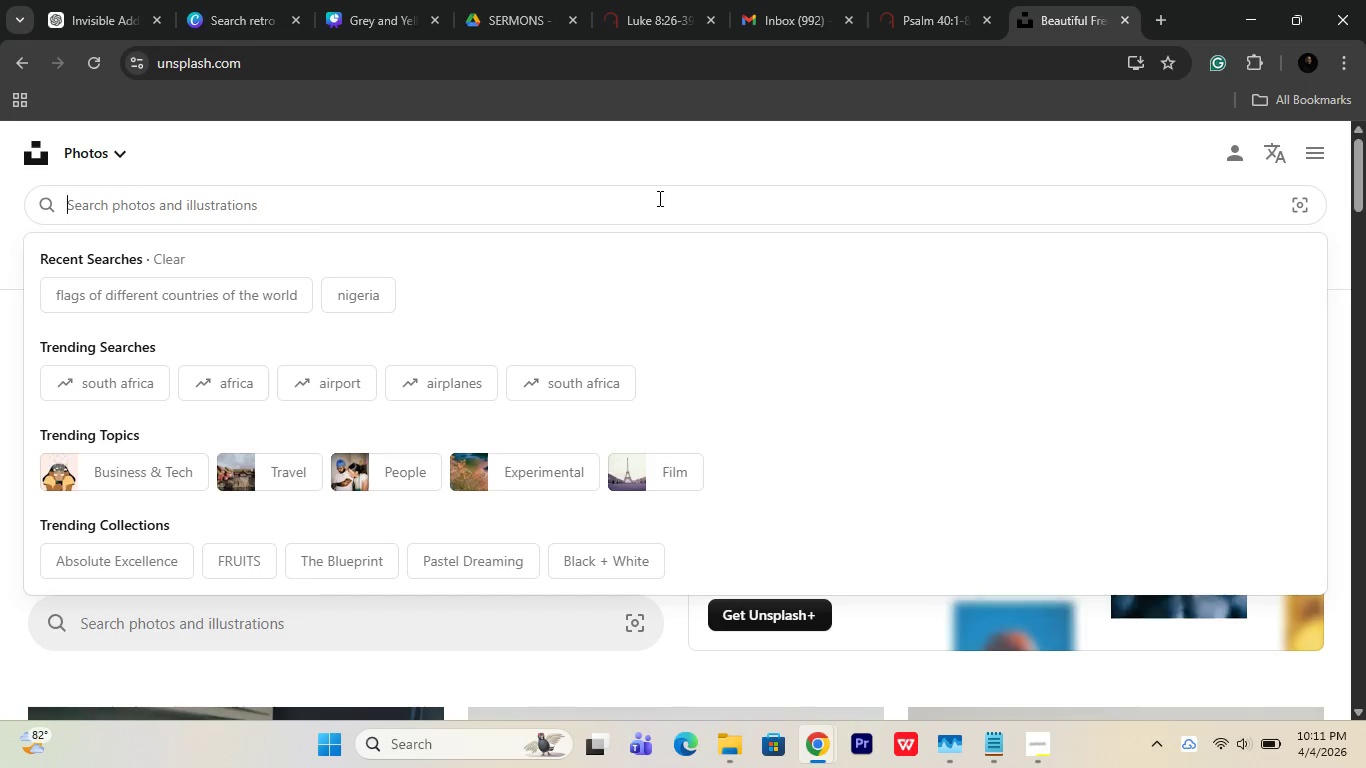 
type(retro luxury housing)
 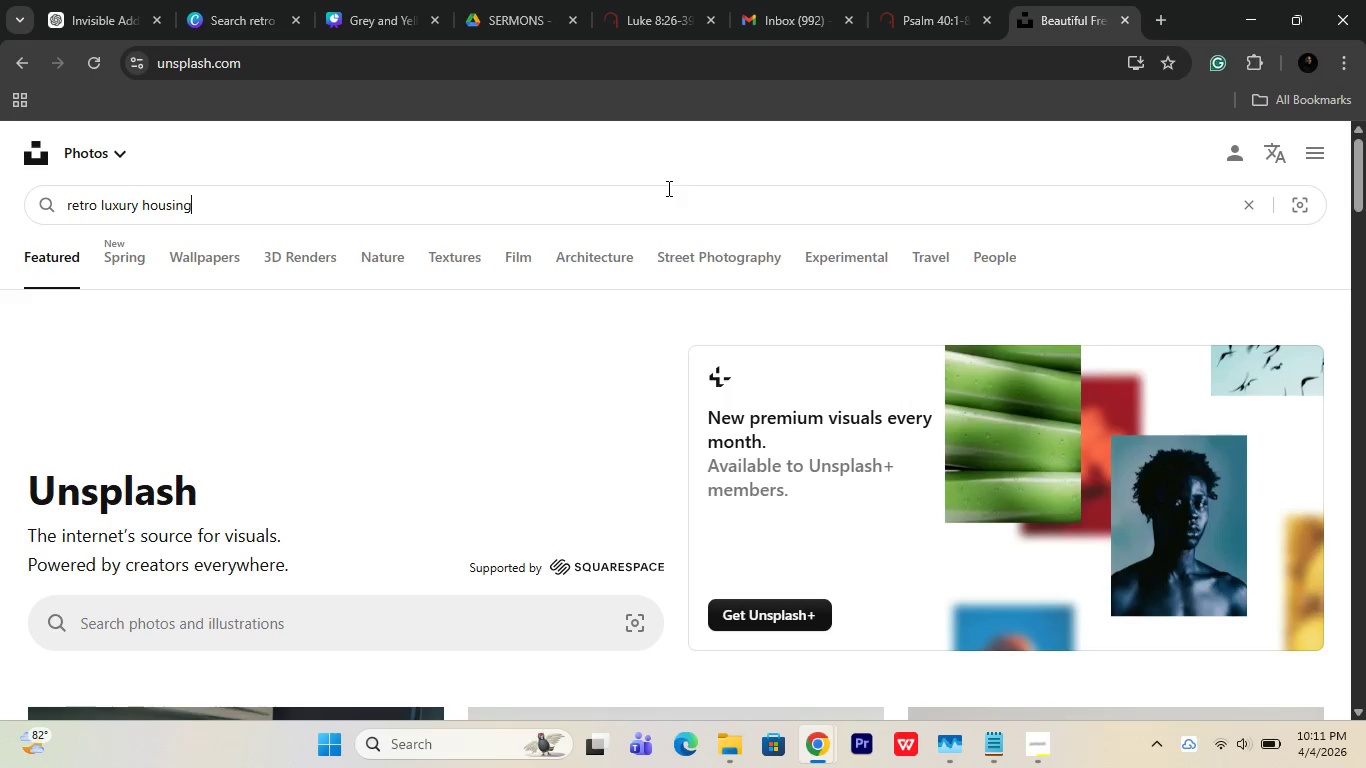 
key(Enter)
 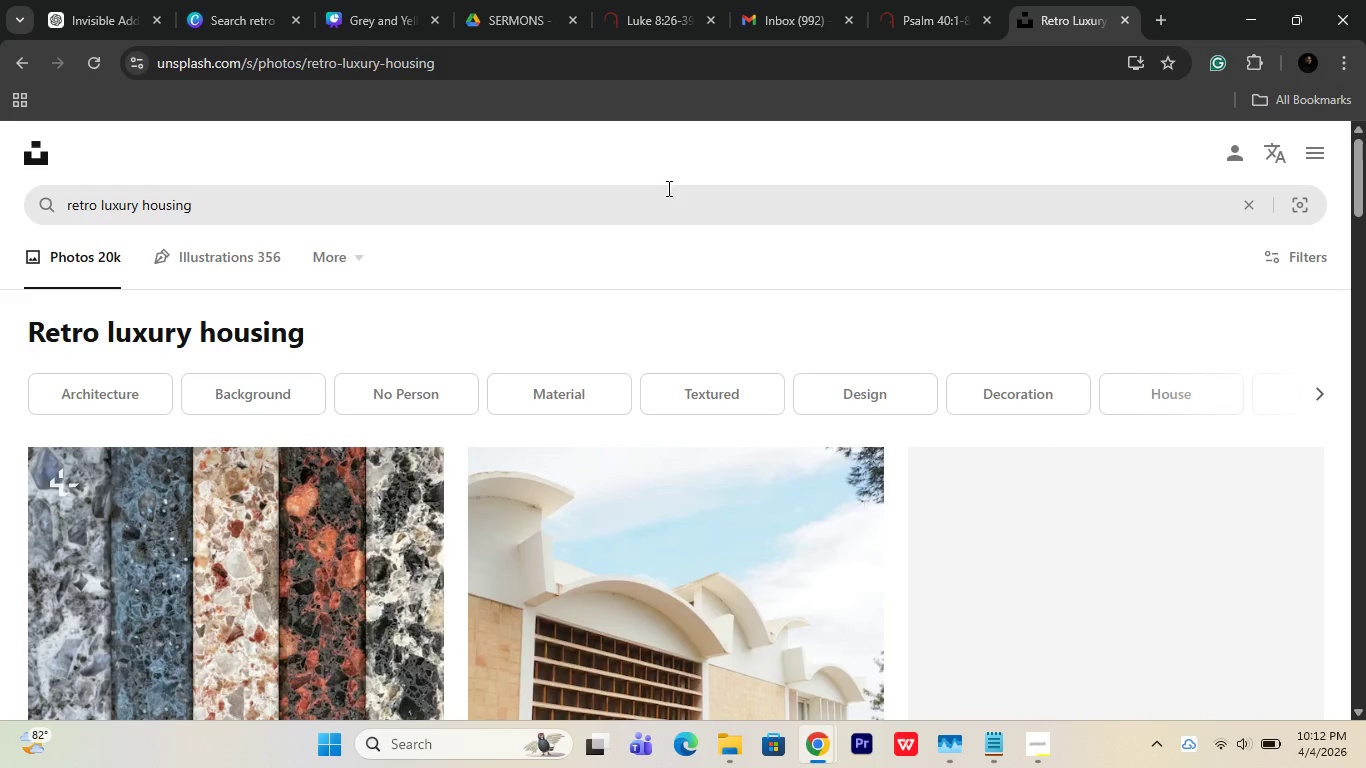 
scroll: coordinate [657, 330], scroll_direction: down, amount: 4.0
 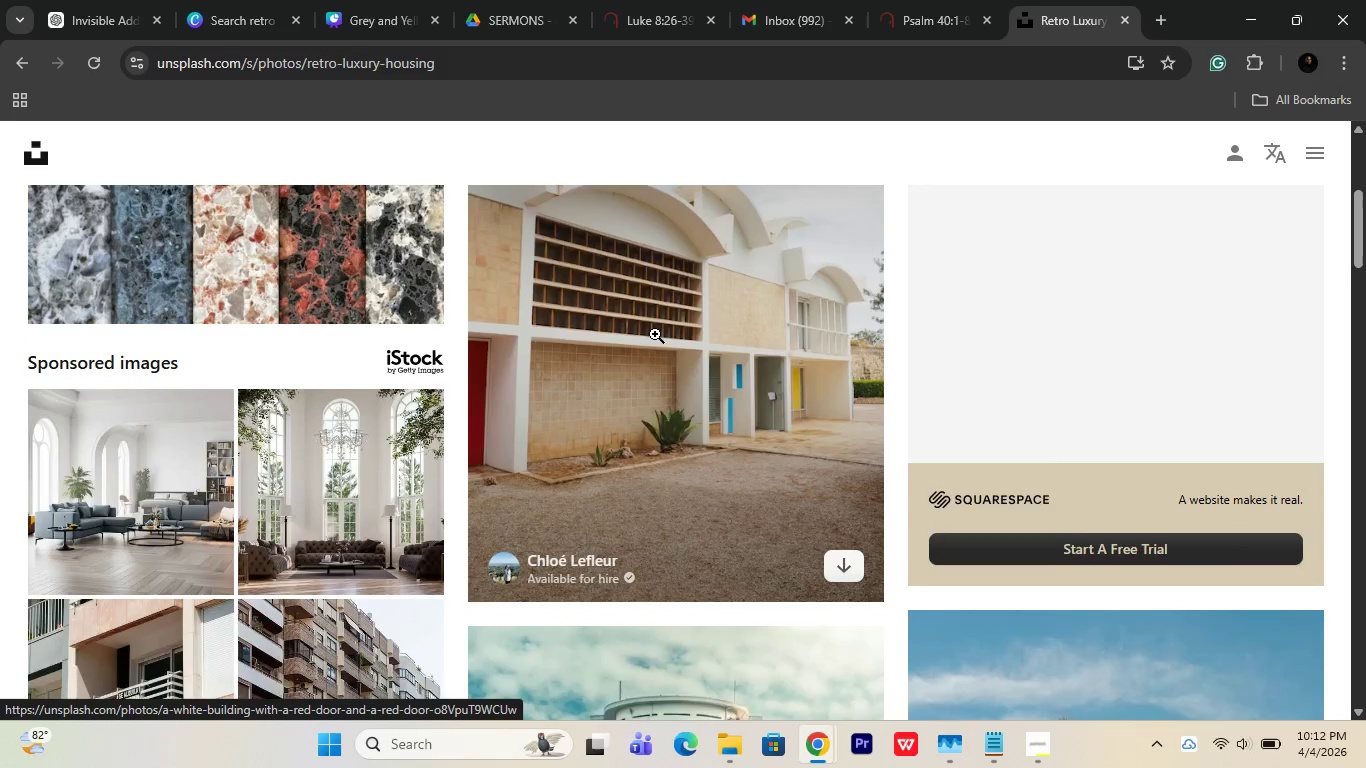 
scroll: coordinate [792, 328], scroll_direction: up, amount: 2.0
 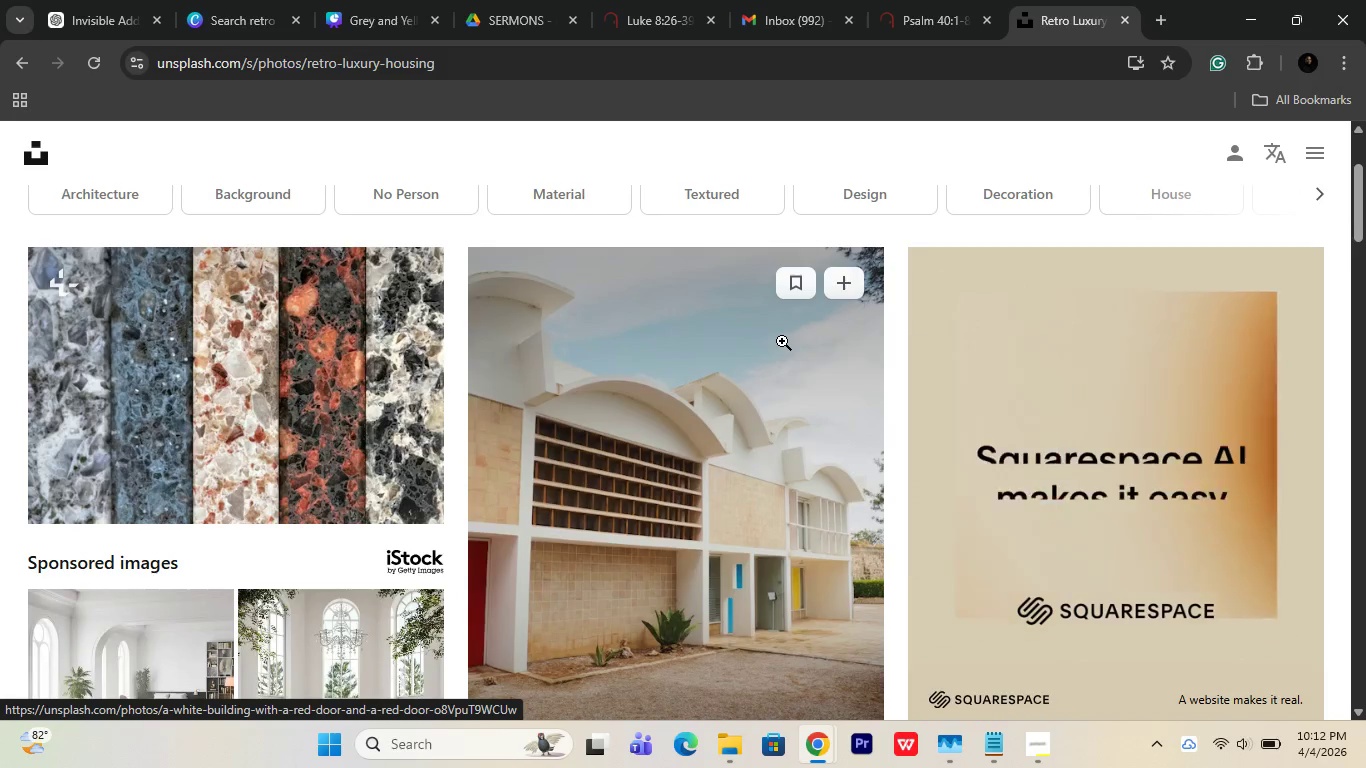 
scroll: coordinate [700, 380], scroll_direction: down, amount: 7.0
 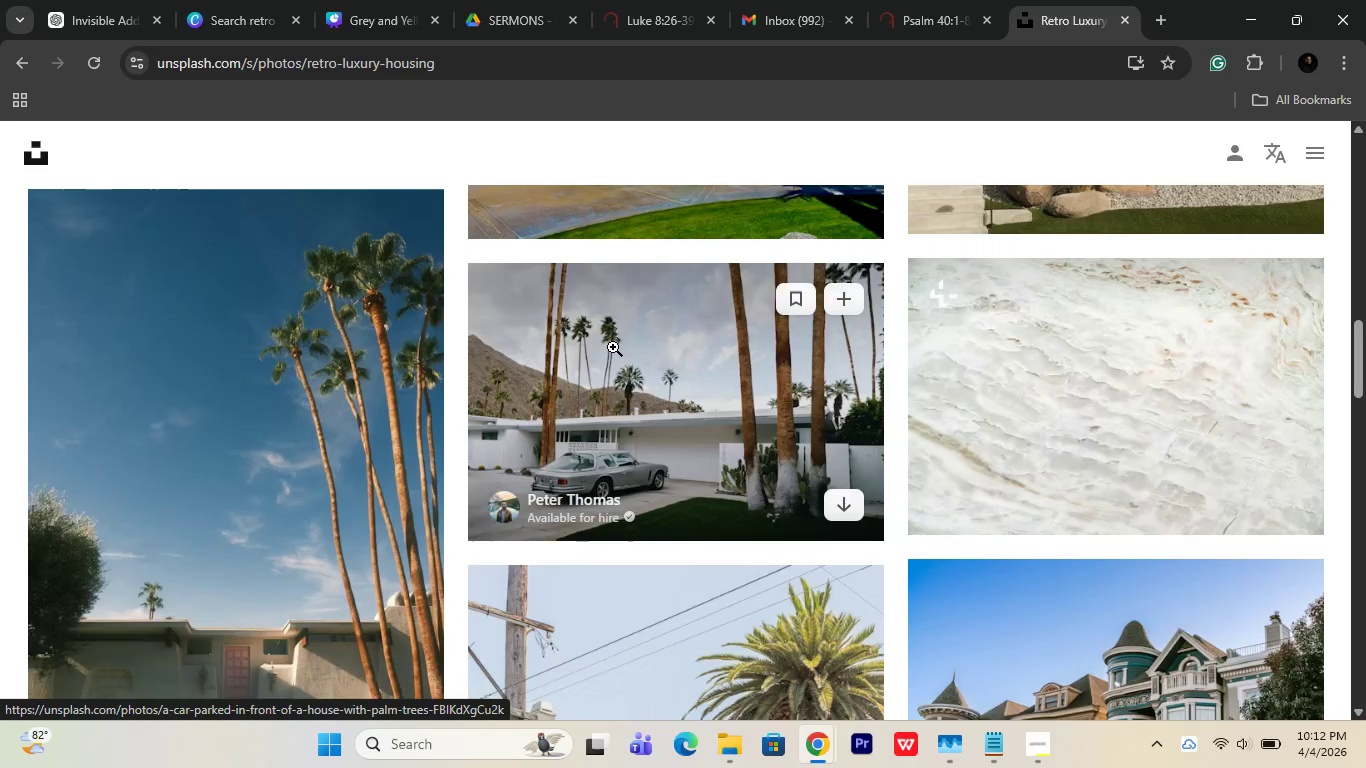 
scroll: coordinate [475, 267], scroll_direction: up, amount: 20.0
 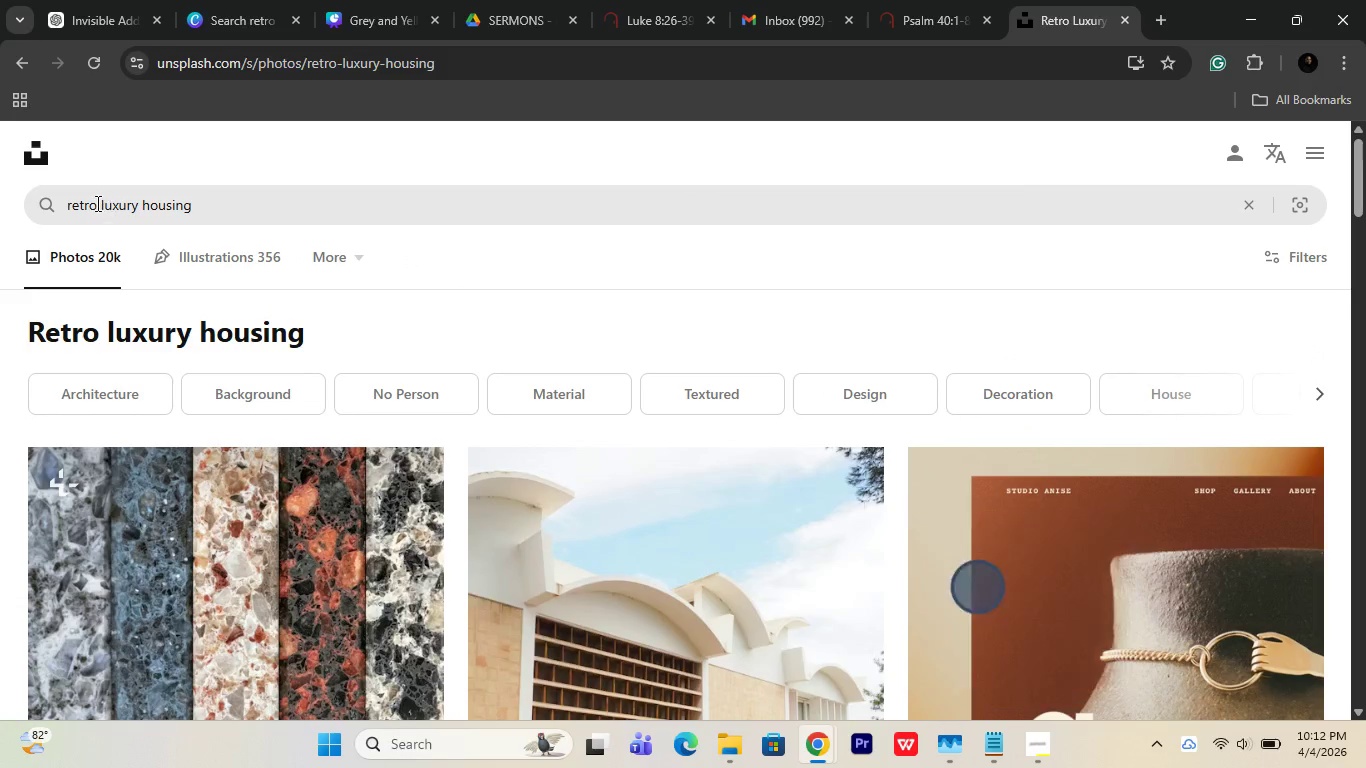 
left_click_drag(start_coordinate=[96, 205], to_coordinate=[32, 207])
 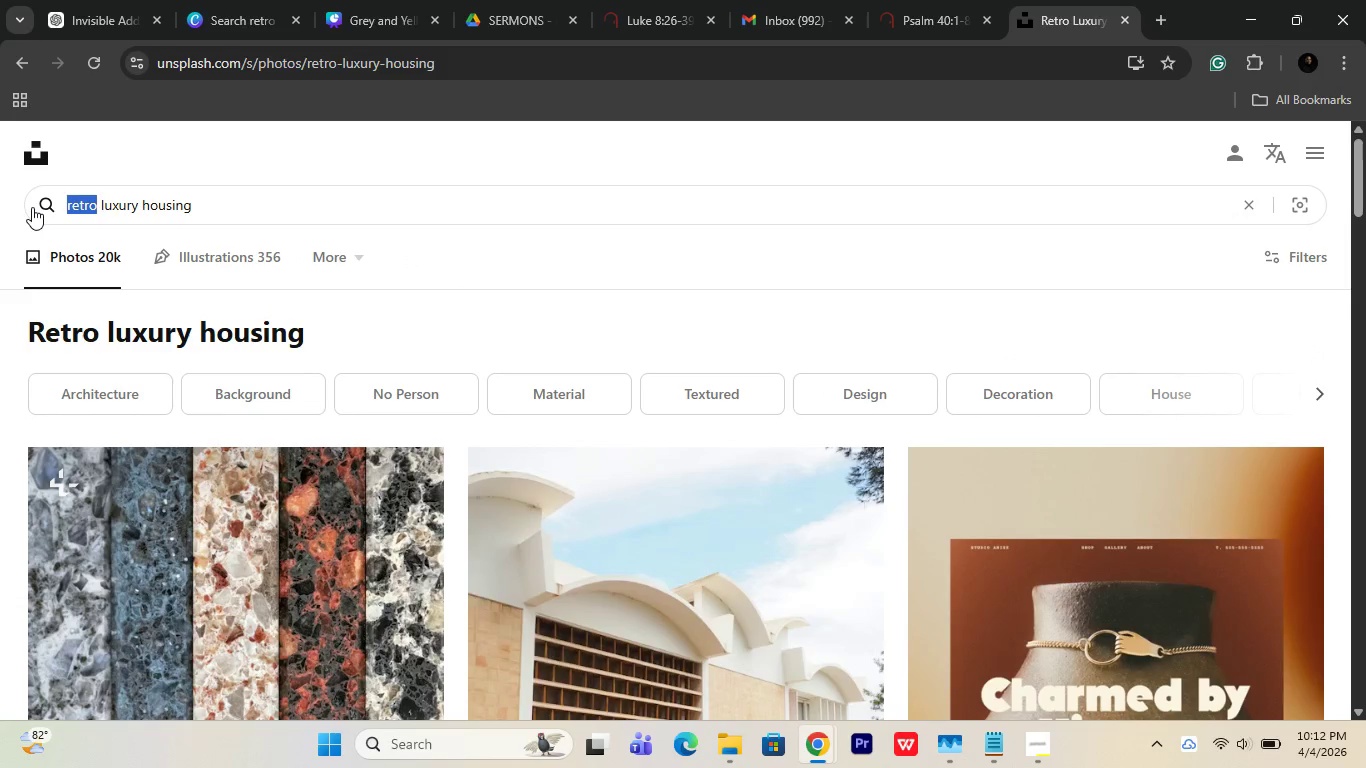 
type(old)
 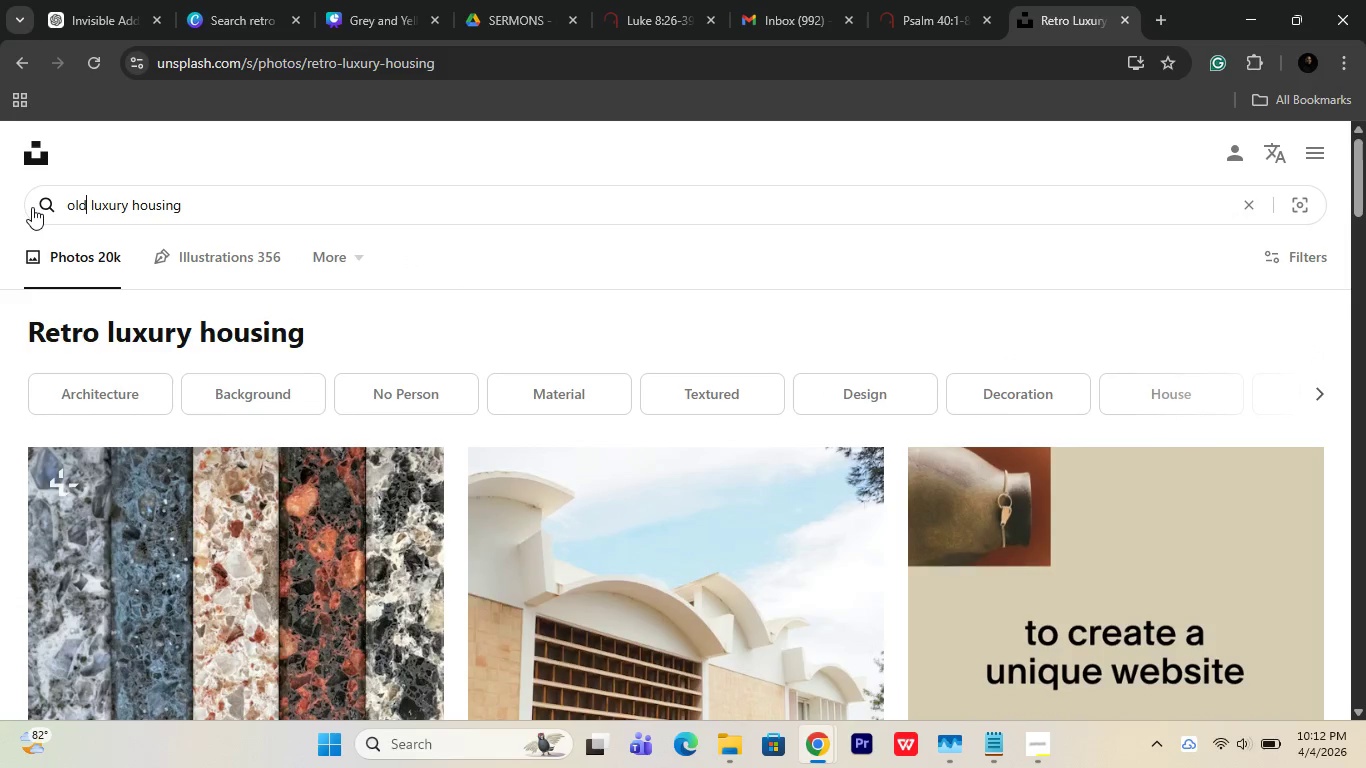 
key(Enter)
 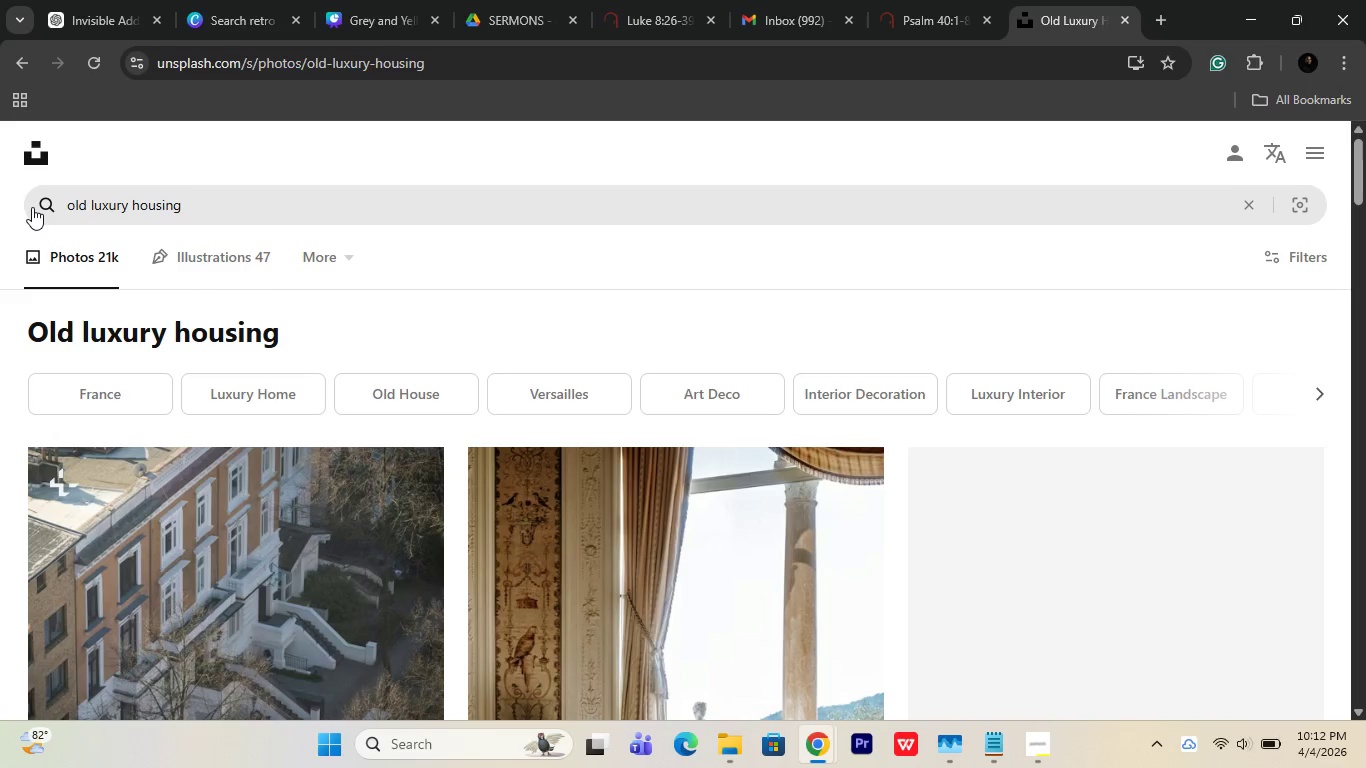 
wait(8.61)
 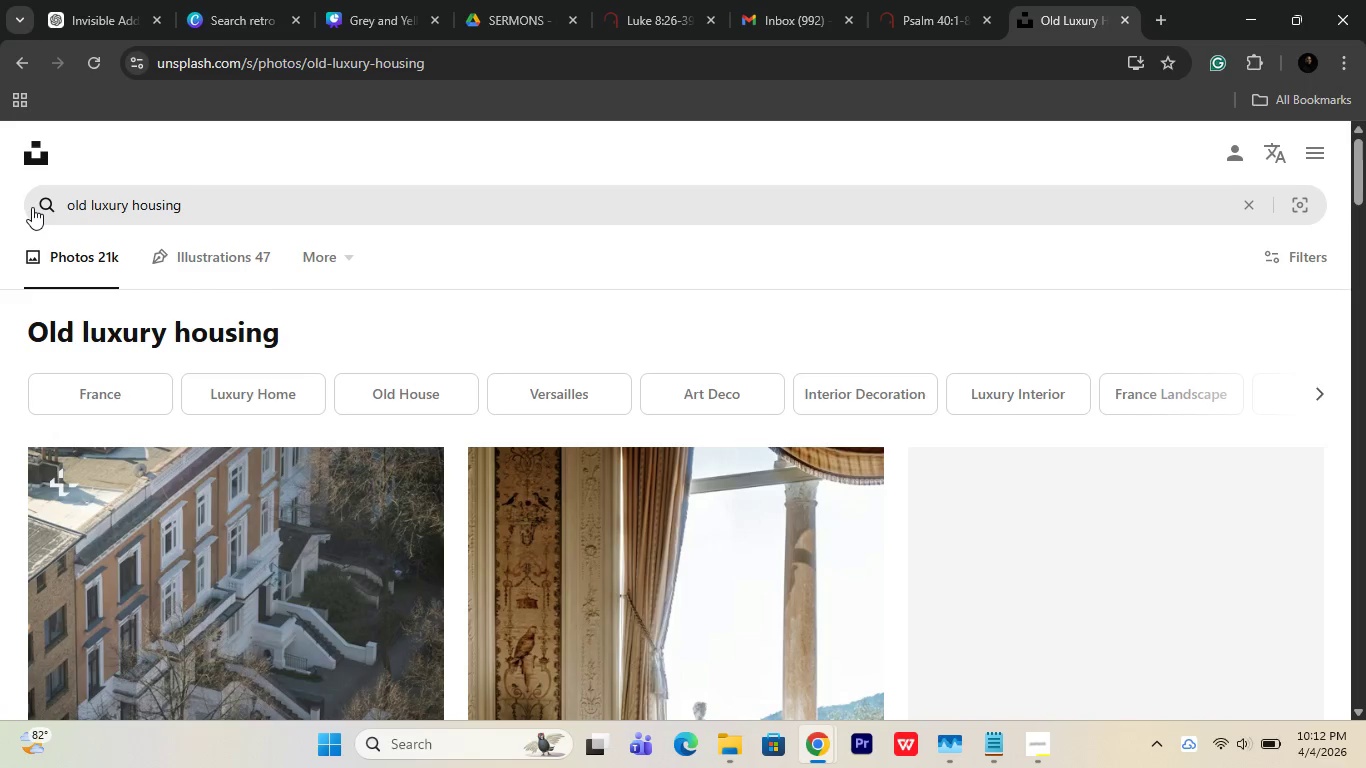 
scroll: coordinate [681, 331], scroll_direction: down, amount: 5.0
 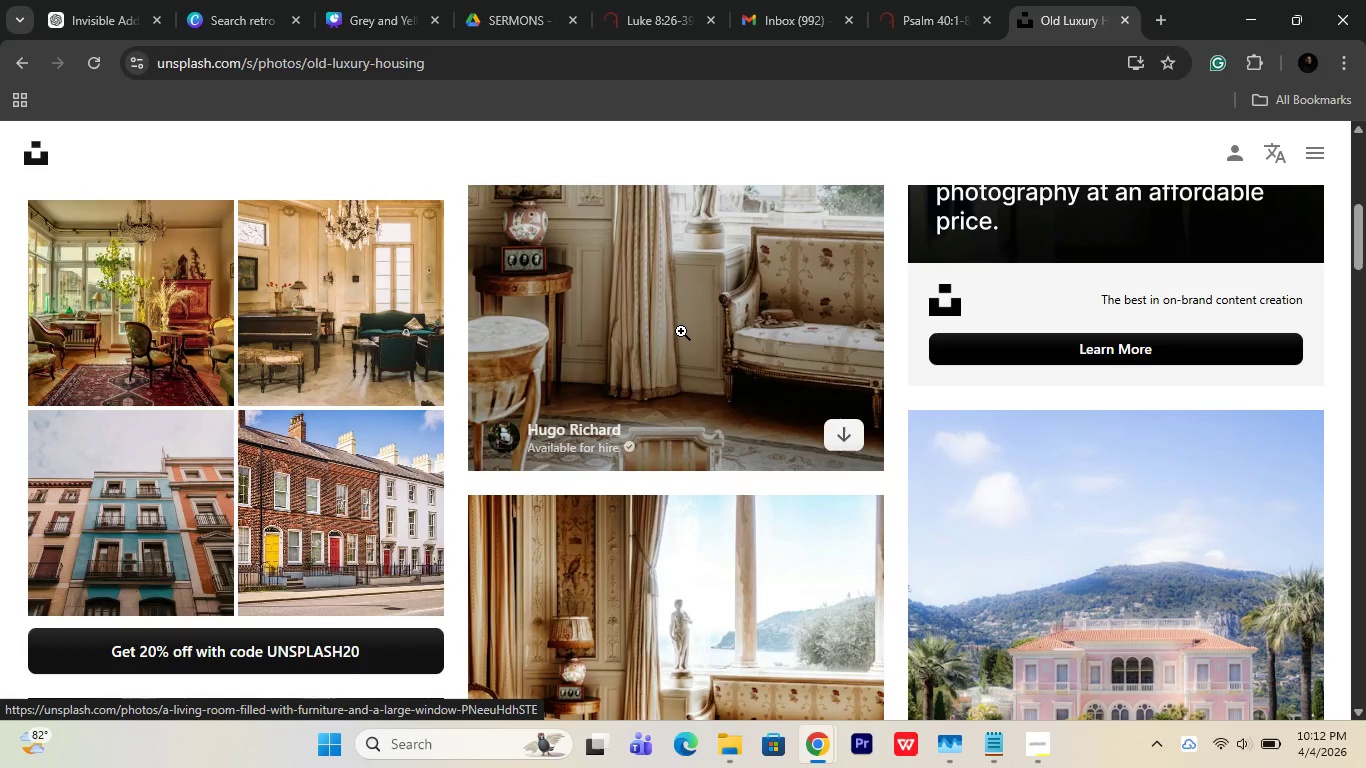 
scroll: coordinate [702, 340], scroll_direction: down, amount: 7.0
 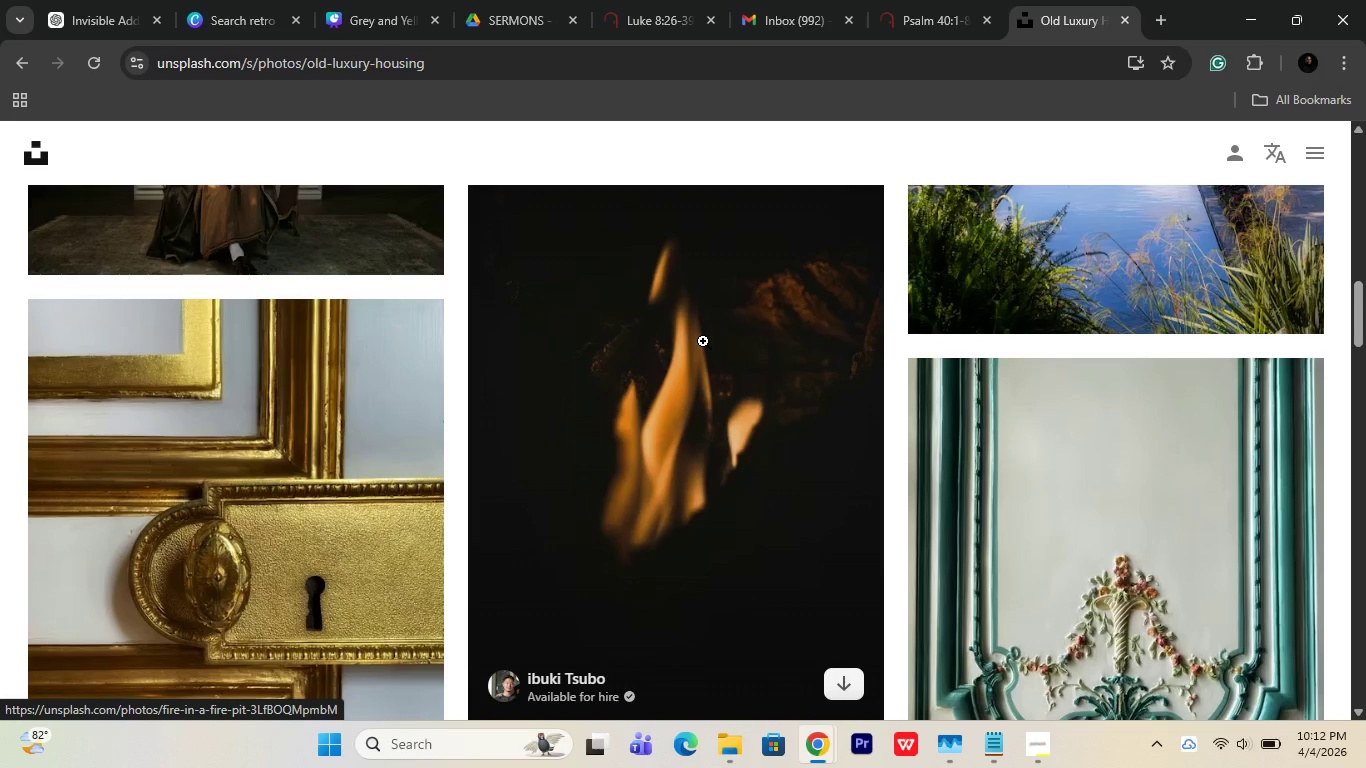 
scroll: coordinate [703, 341], scroll_direction: up, amount: 1.0
 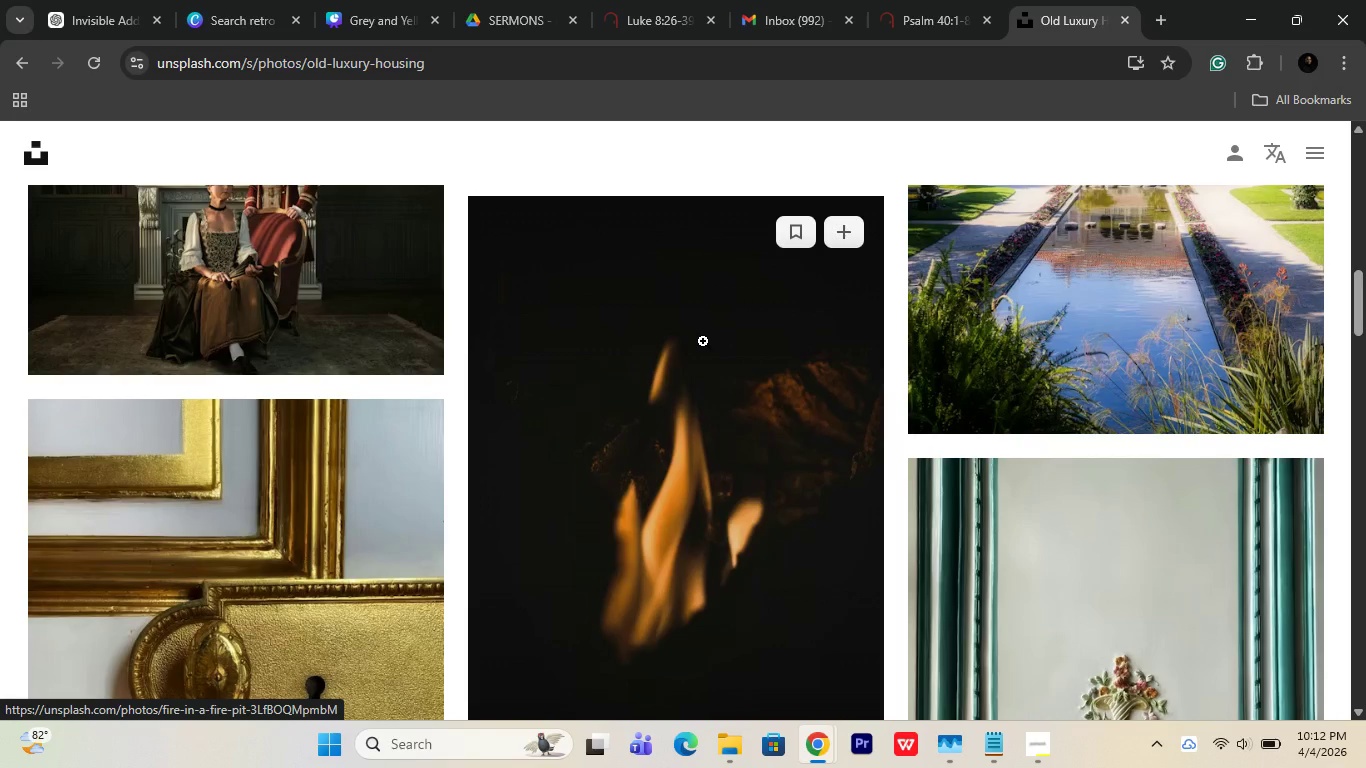 
scroll: coordinate [698, 377], scroll_direction: down, amount: 10.0
 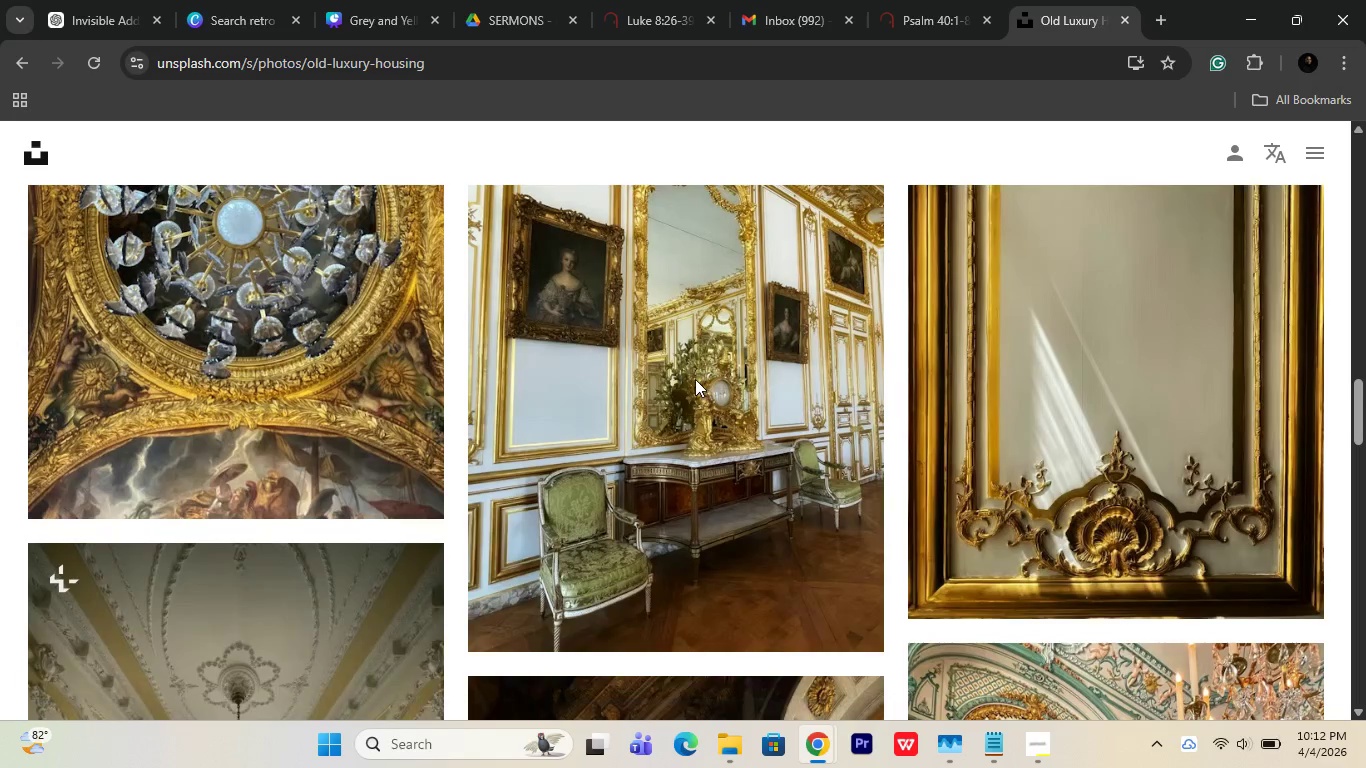 
scroll: coordinate [695, 357], scroll_direction: up, amount: 27.0
 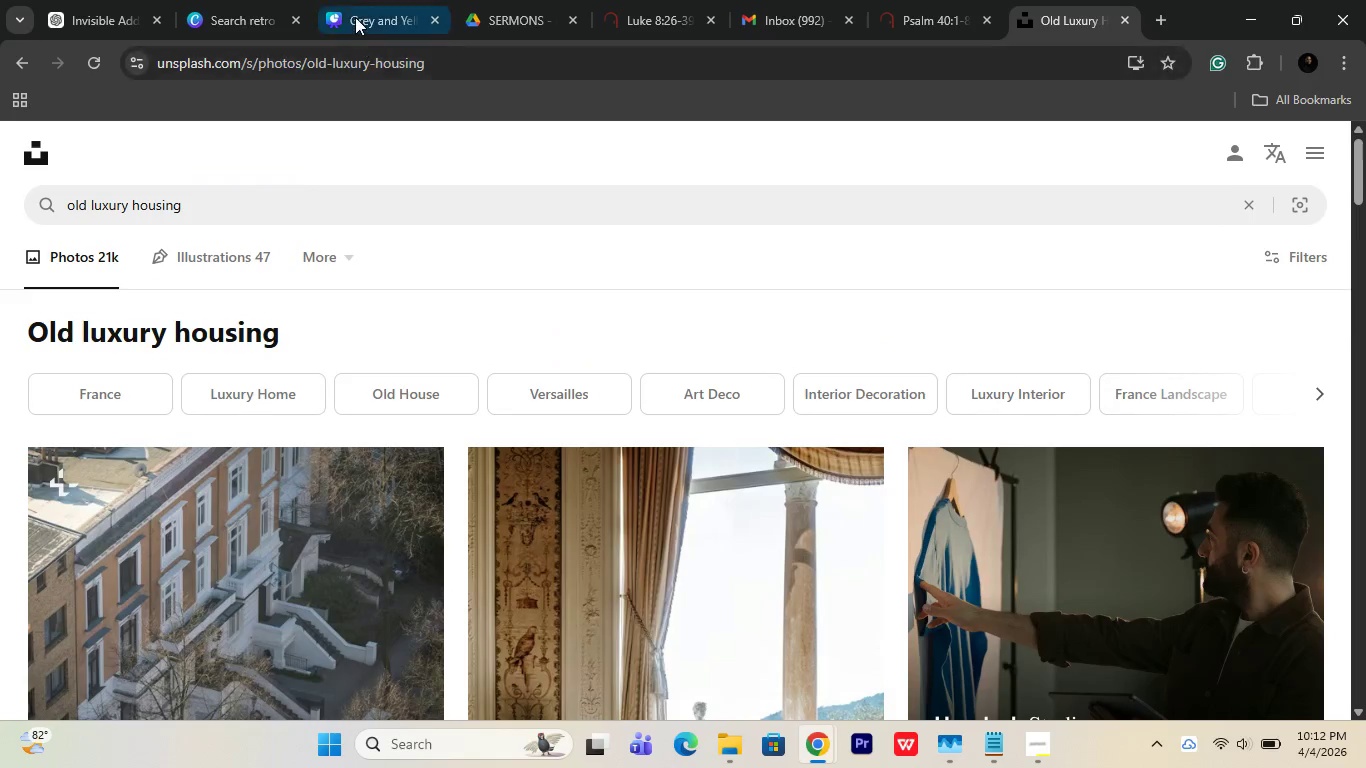 
left_click([355, 17])
 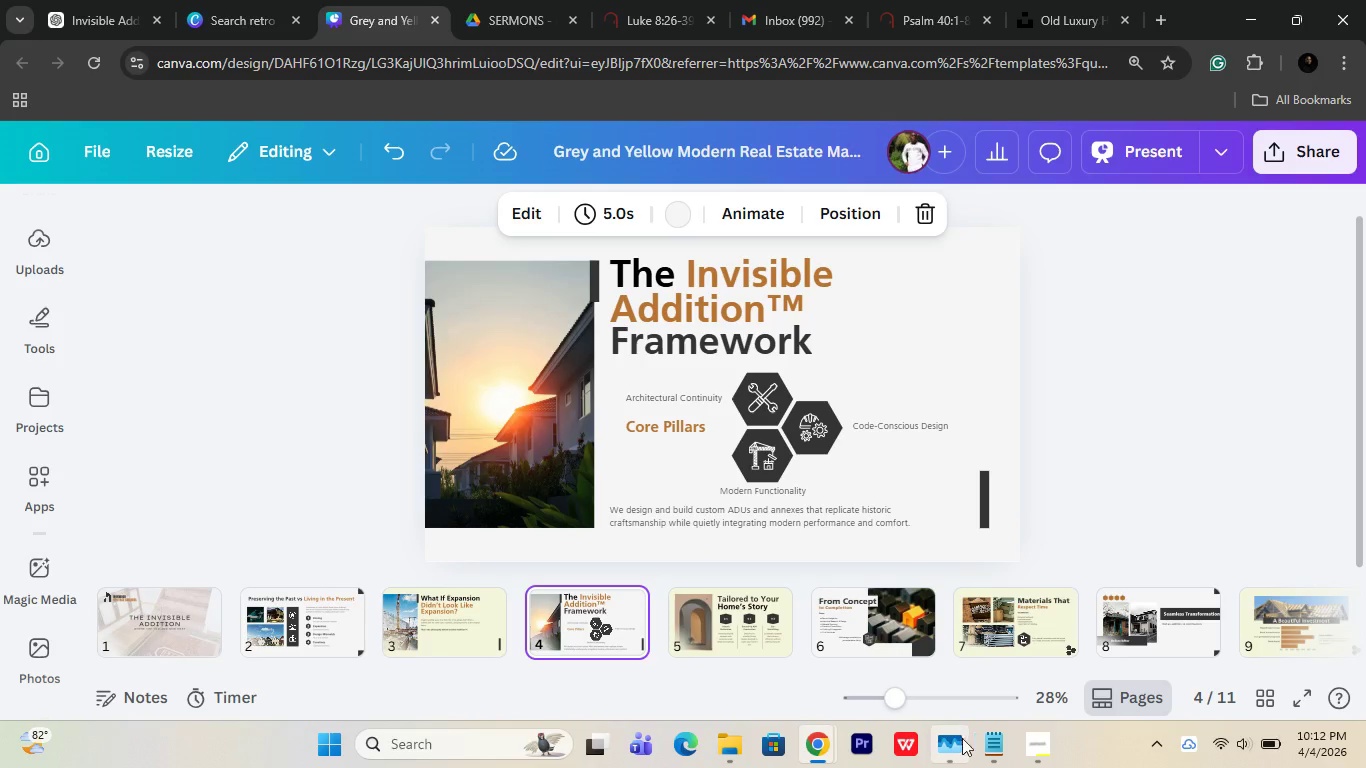 
left_click([1024, 736])